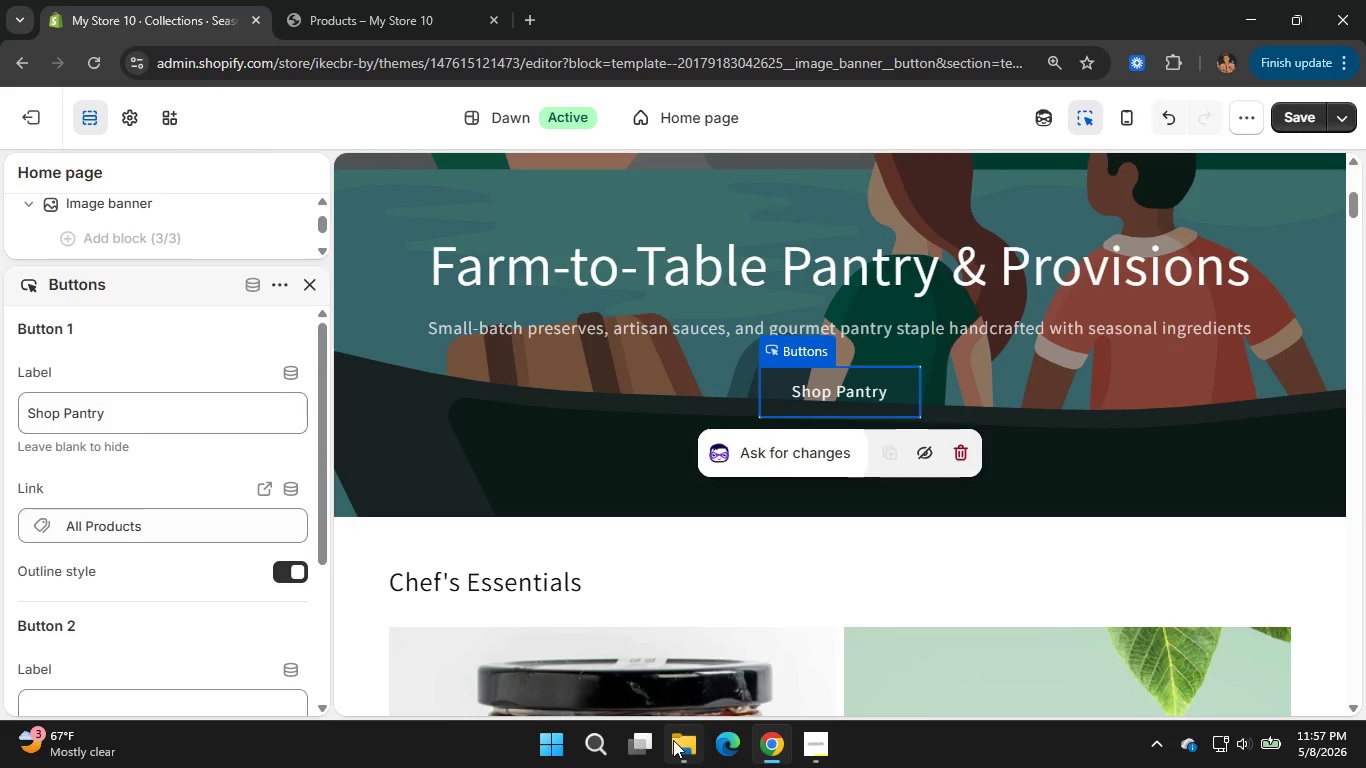 
left_click([673, 747])
 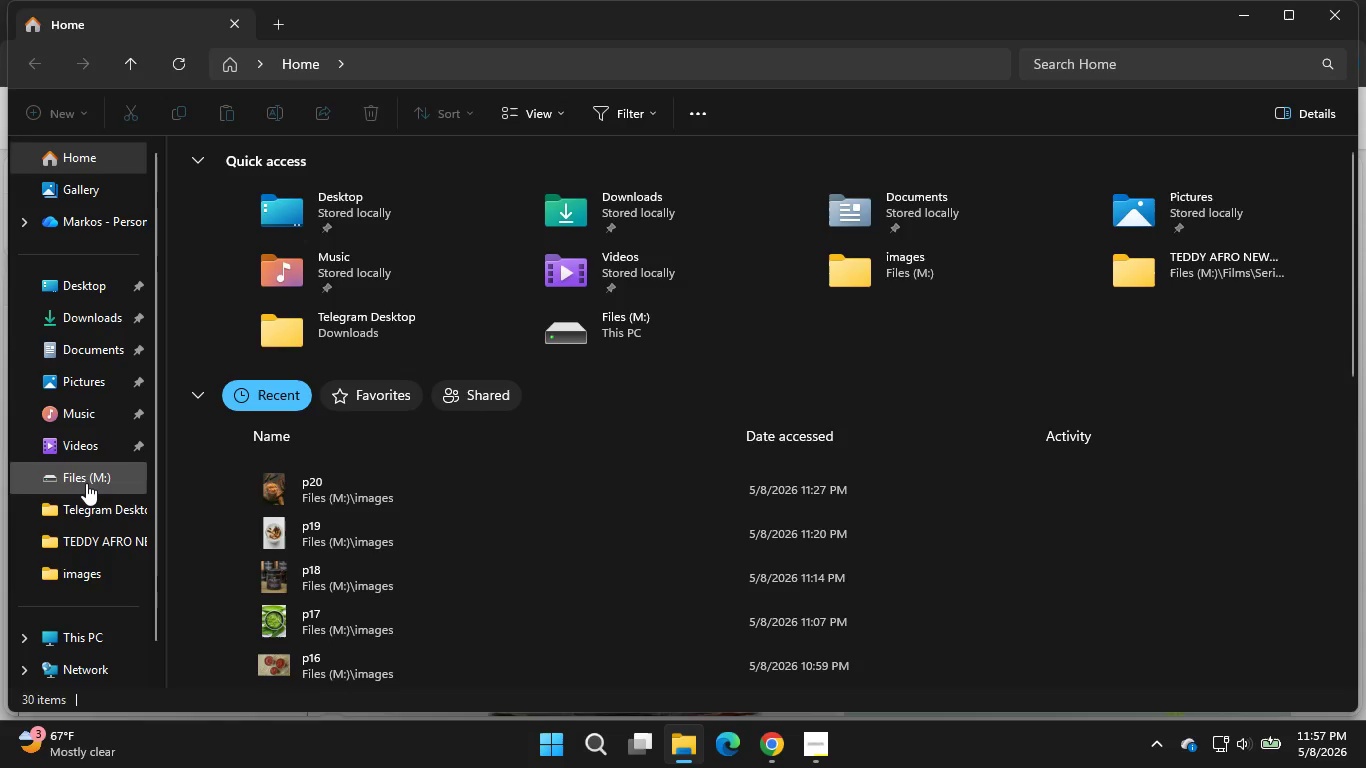 
left_click([86, 483])
 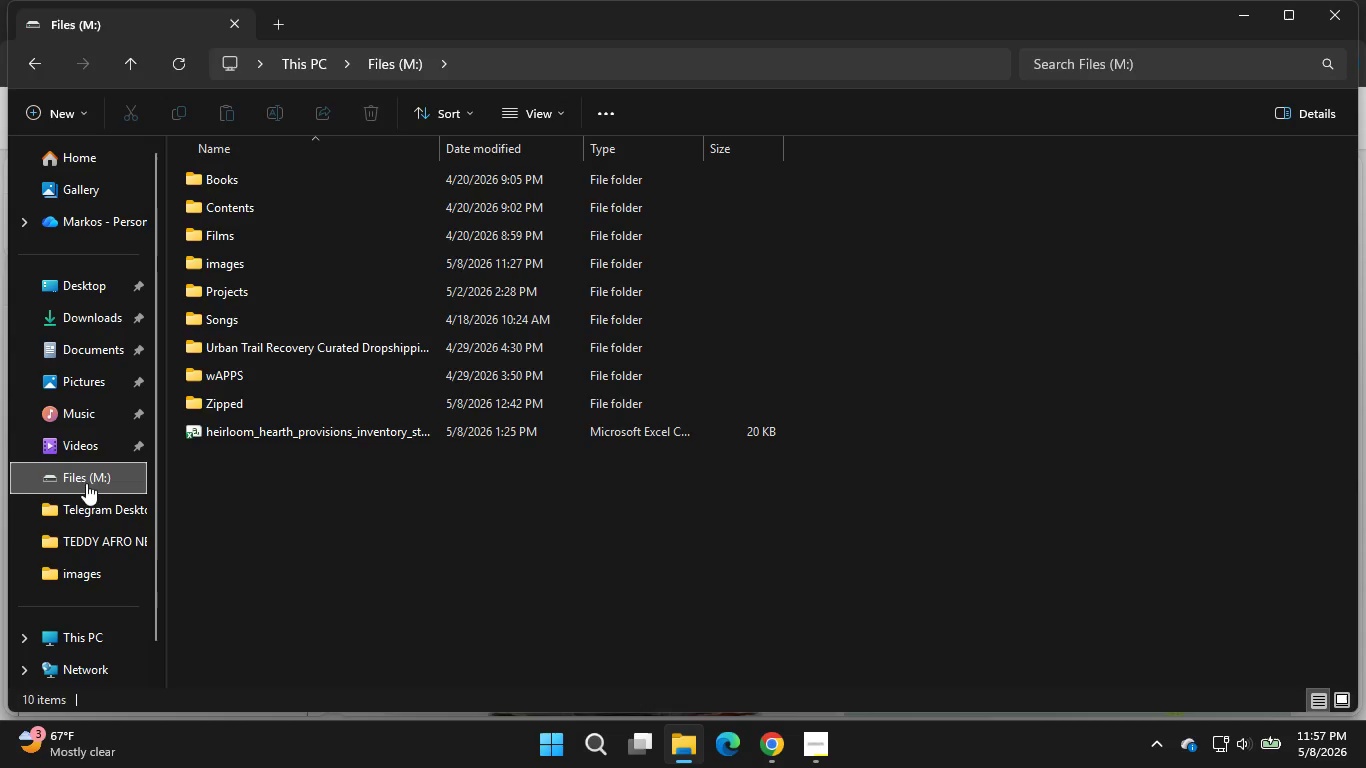 
wait(7.97)
 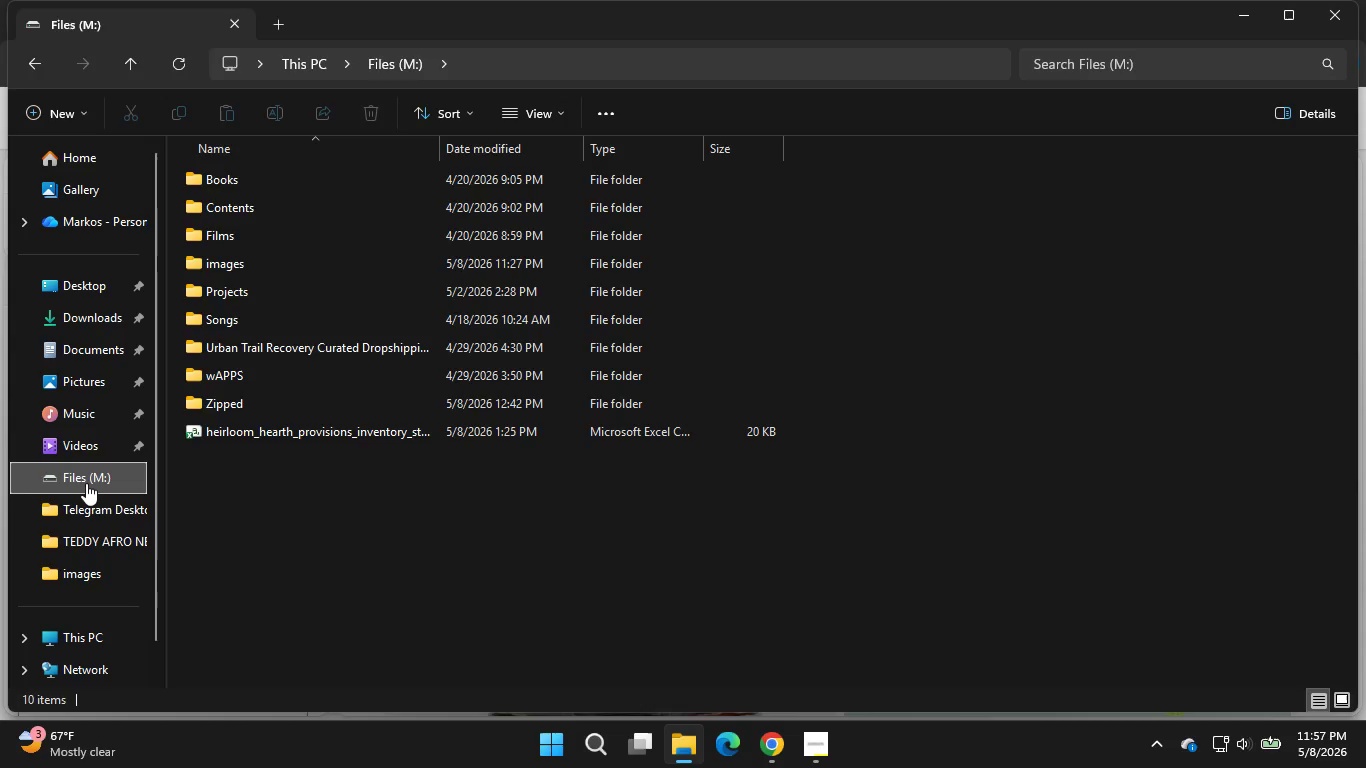 
left_click([818, 735])